 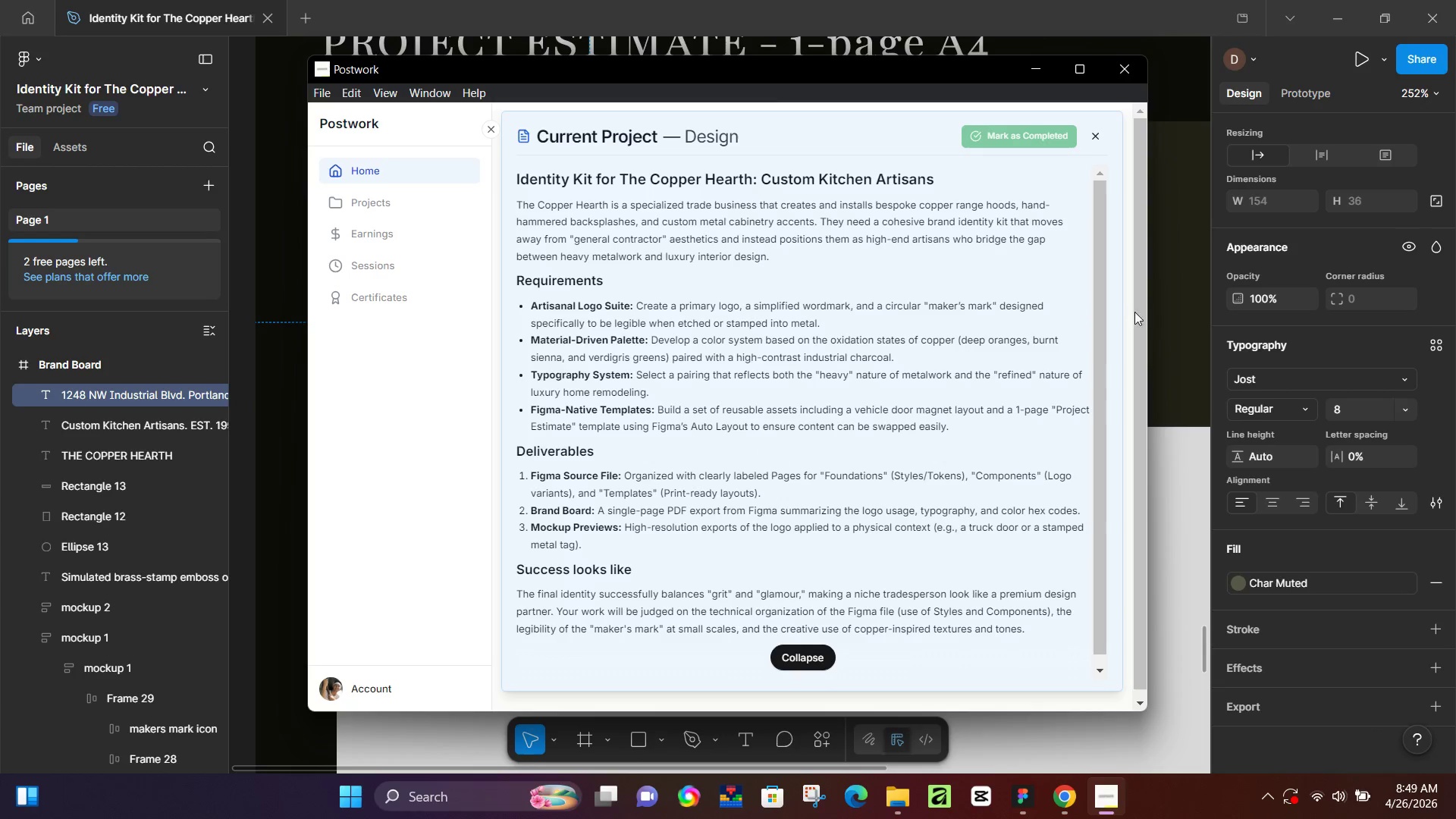 
scroll: coordinate [963, 517], scroll_direction: down, amount: 5.0
 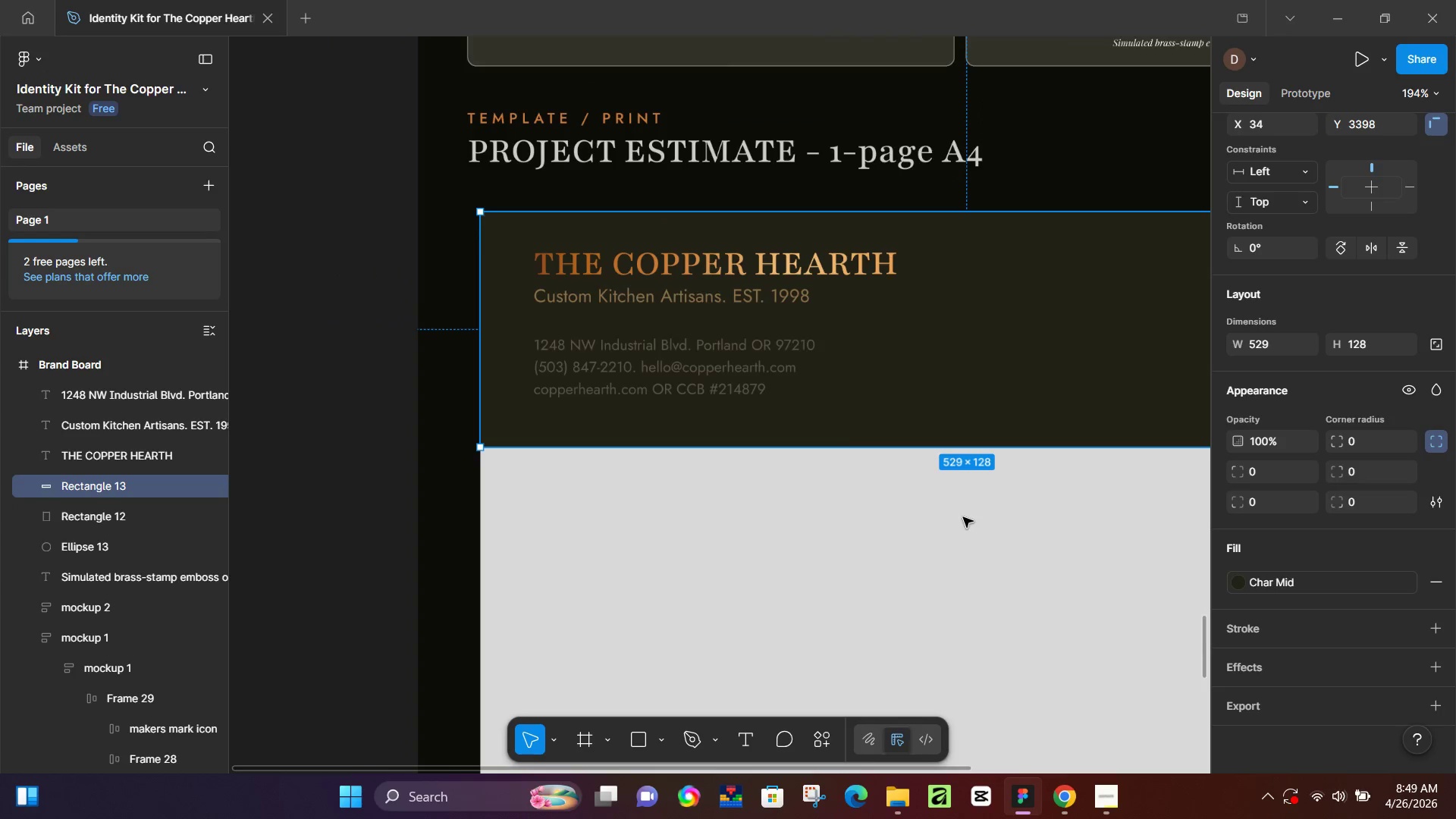 
wait(32.64)
 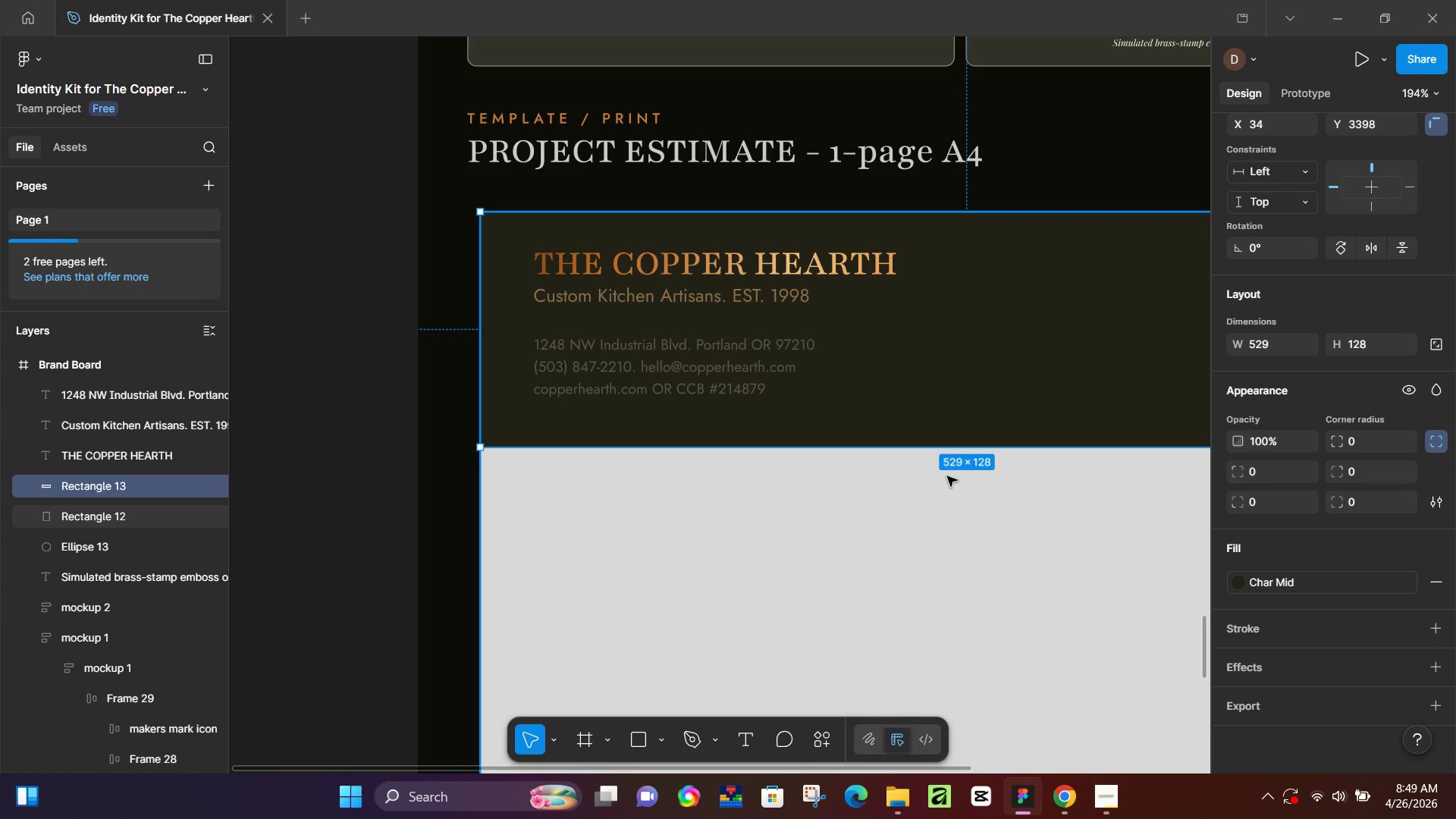 
key(Space)
 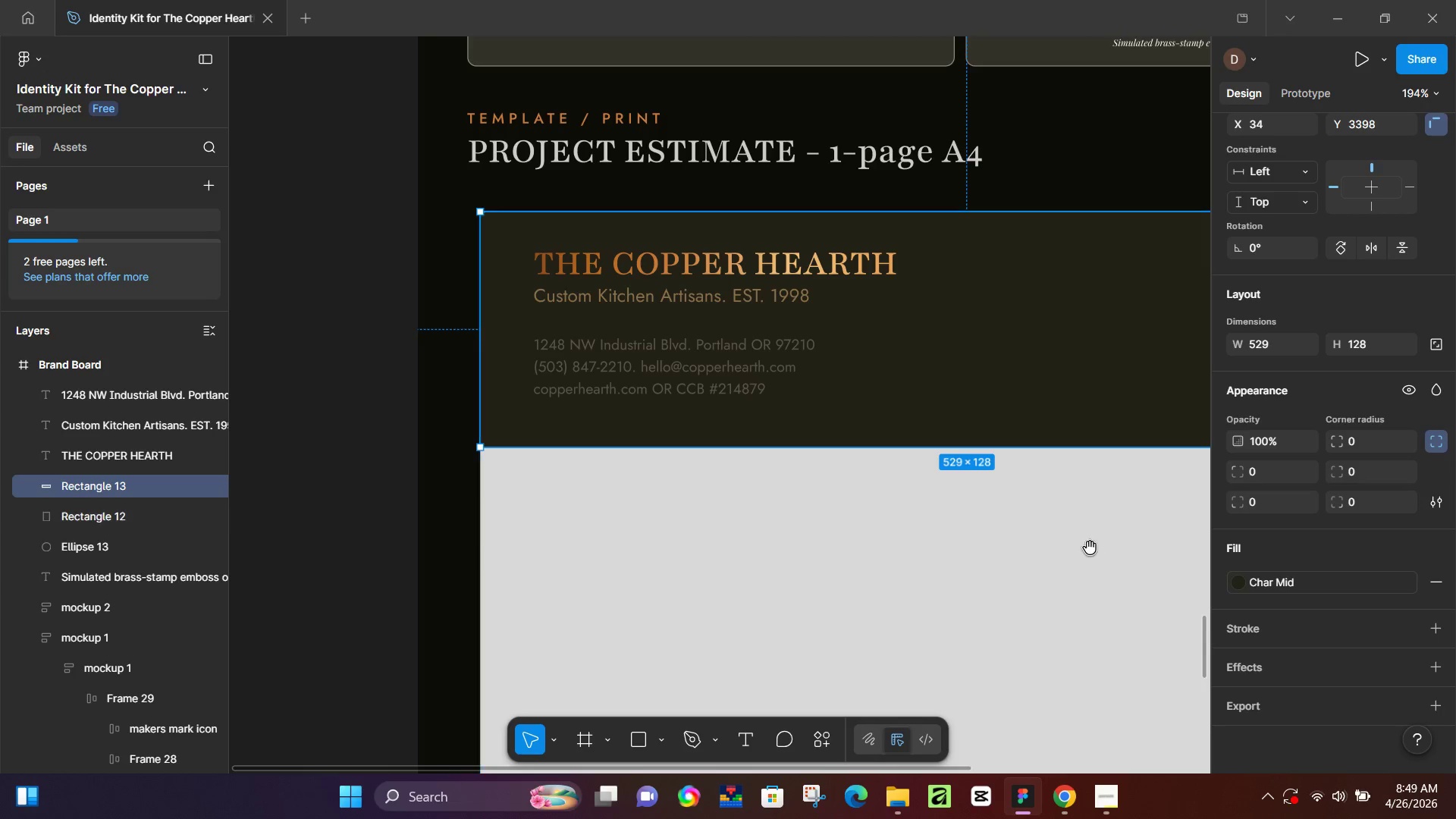 
hold_key(key=Space, duration=1.14)
 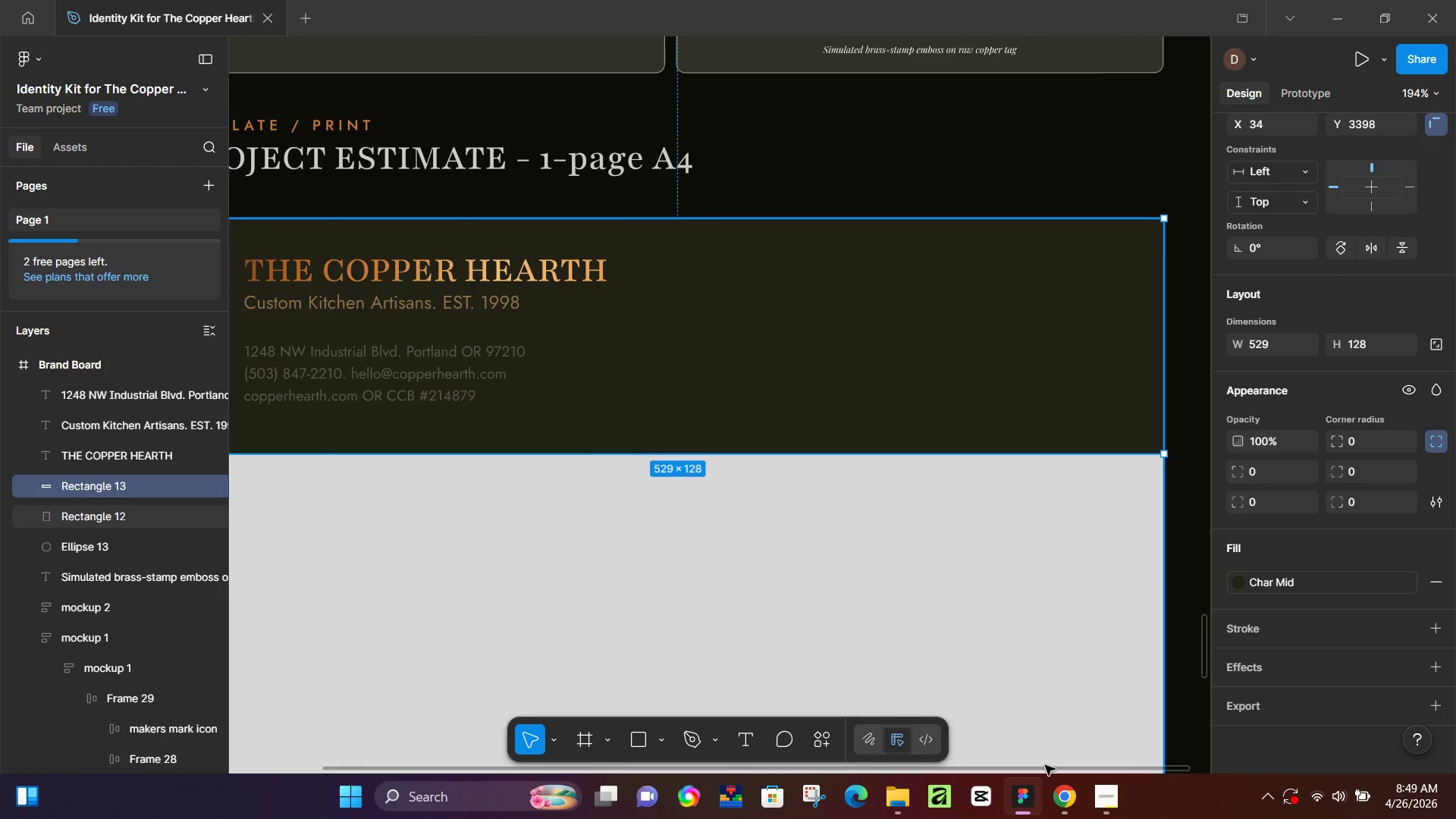 
left_click_drag(start_coordinate=[1103, 520], to_coordinate=[813, 527])
 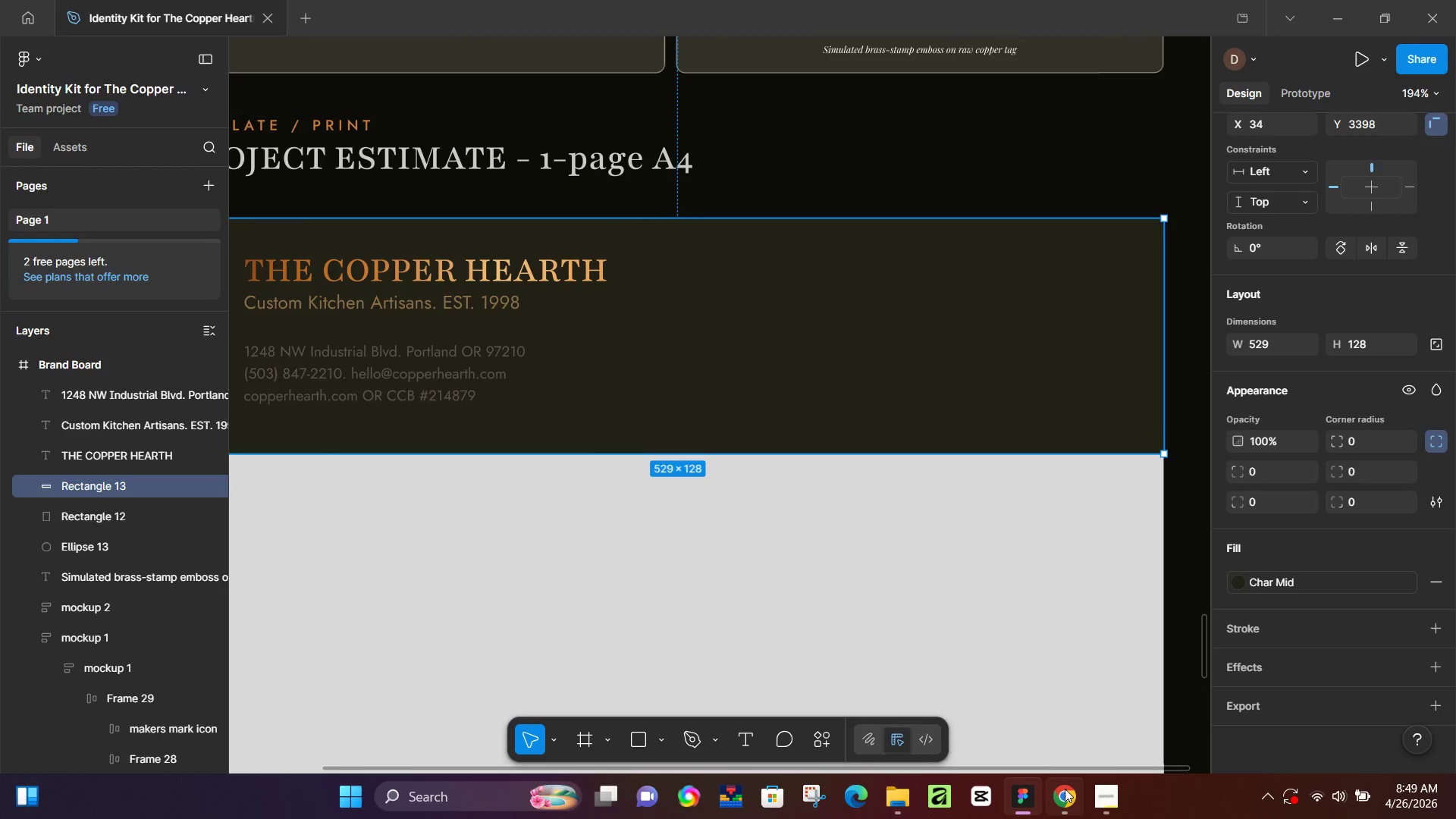 
left_click([1069, 792])
 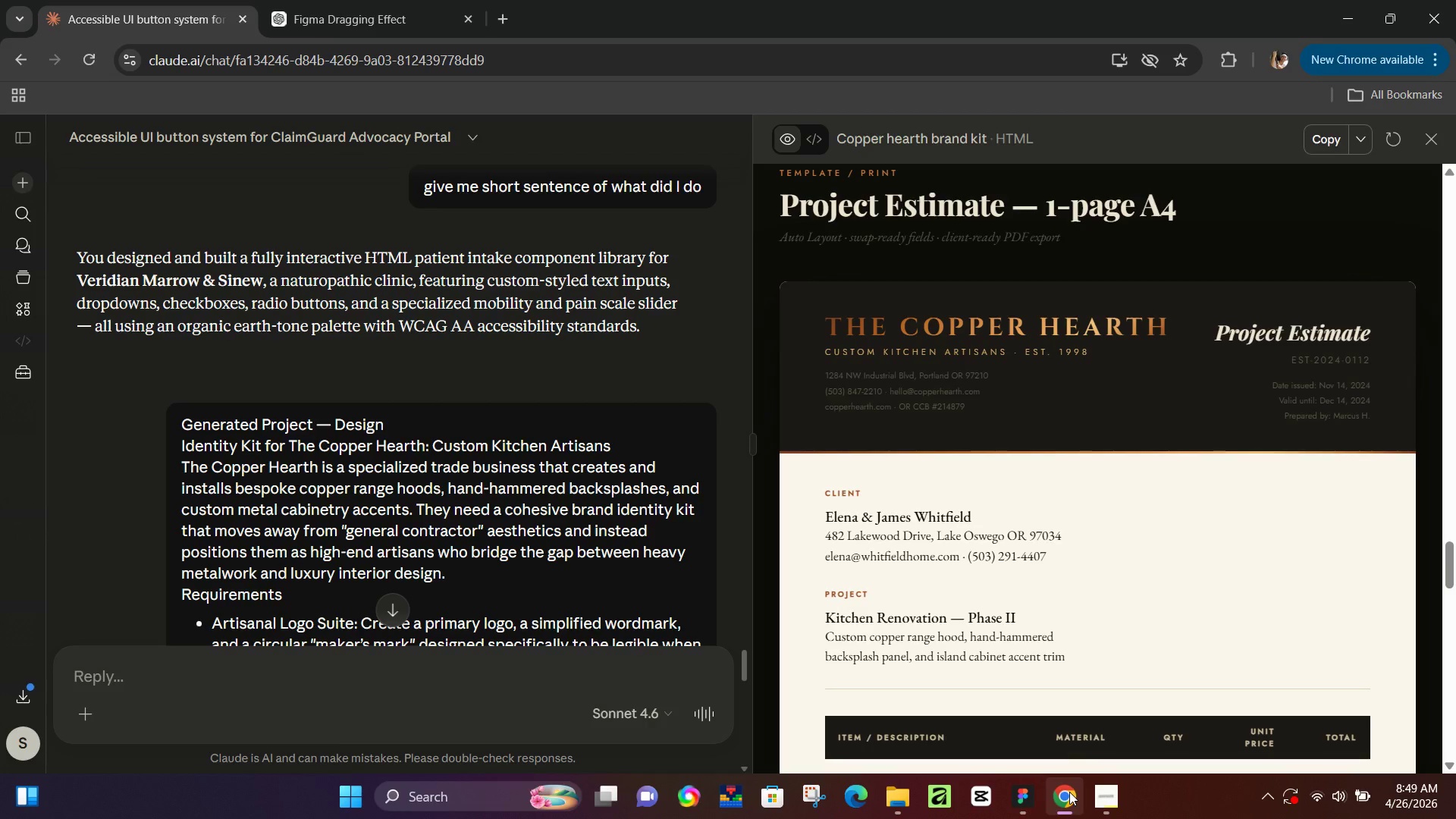 
left_click([1069, 792])
 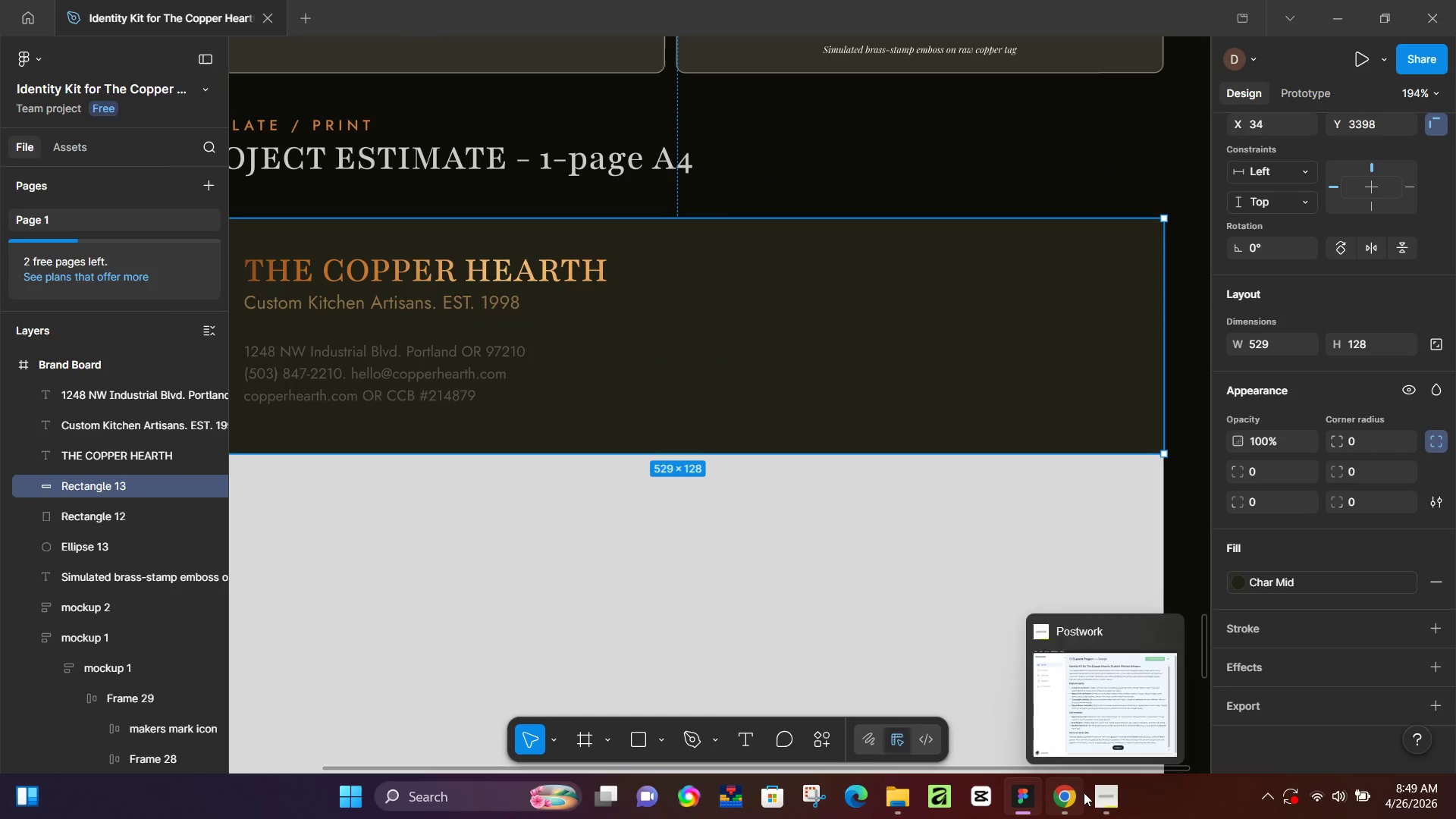 
left_click([1084, 791])
 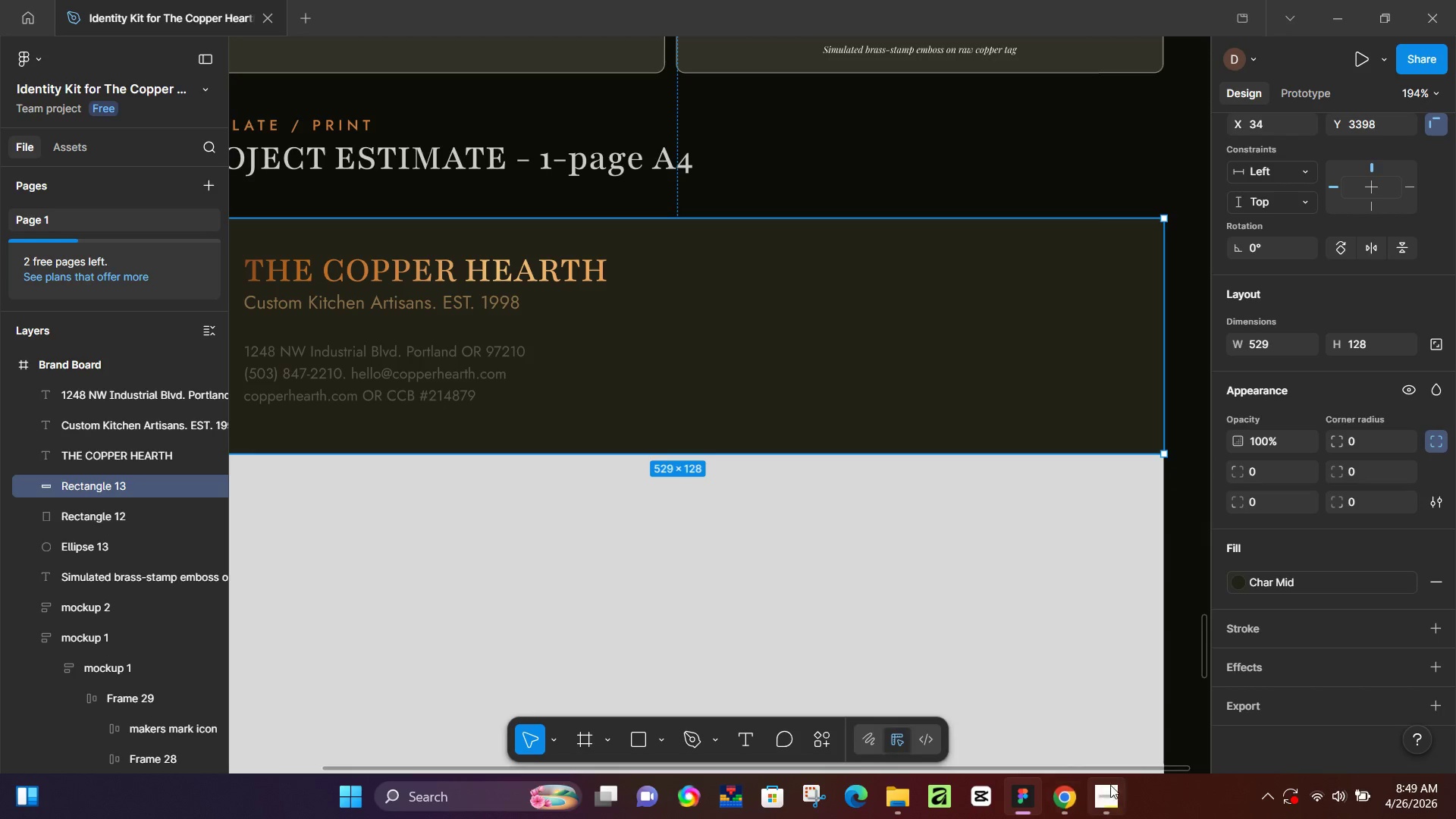 
left_click([1097, 787])